 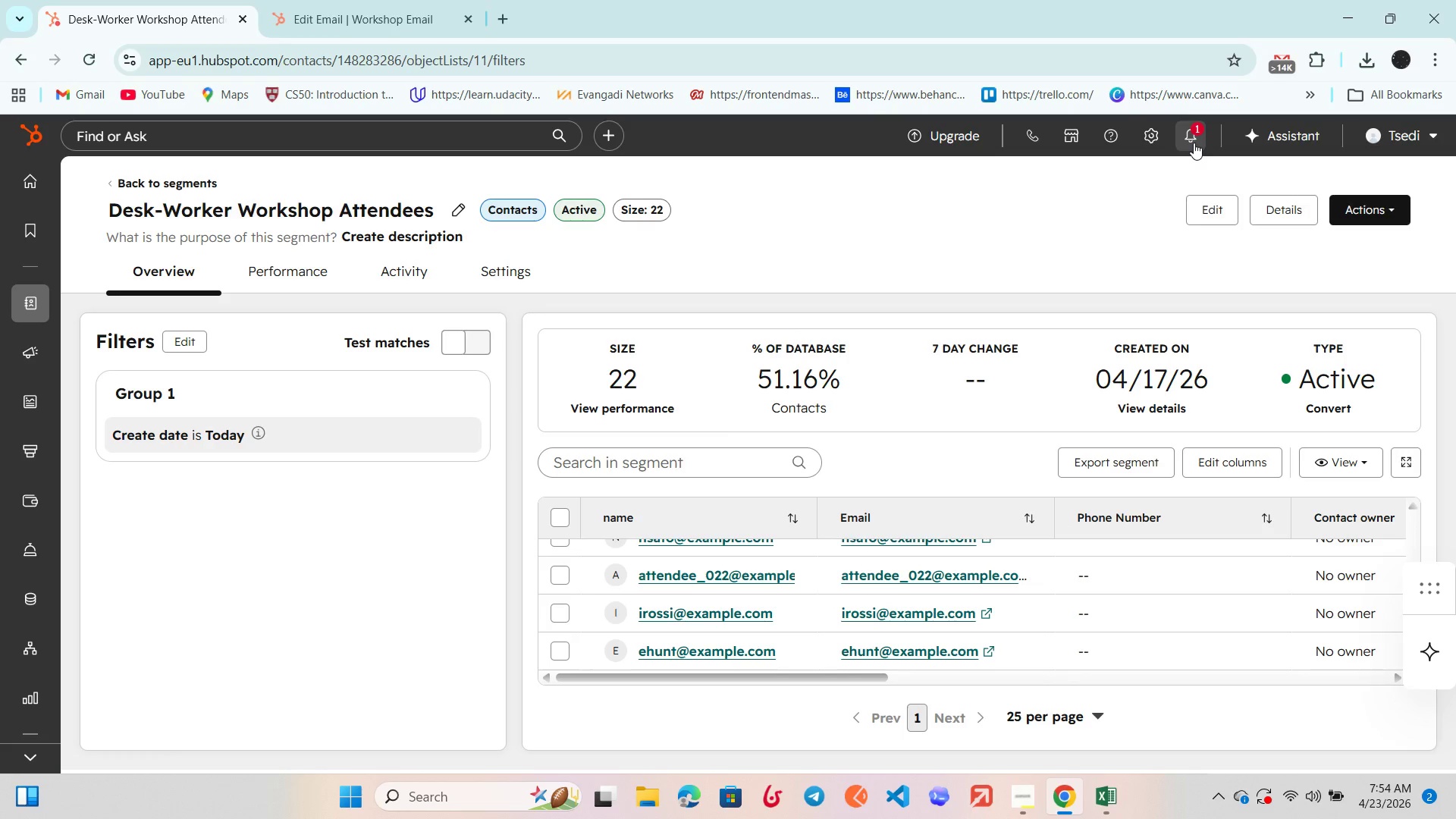 
mouse_move([1190, 156])
 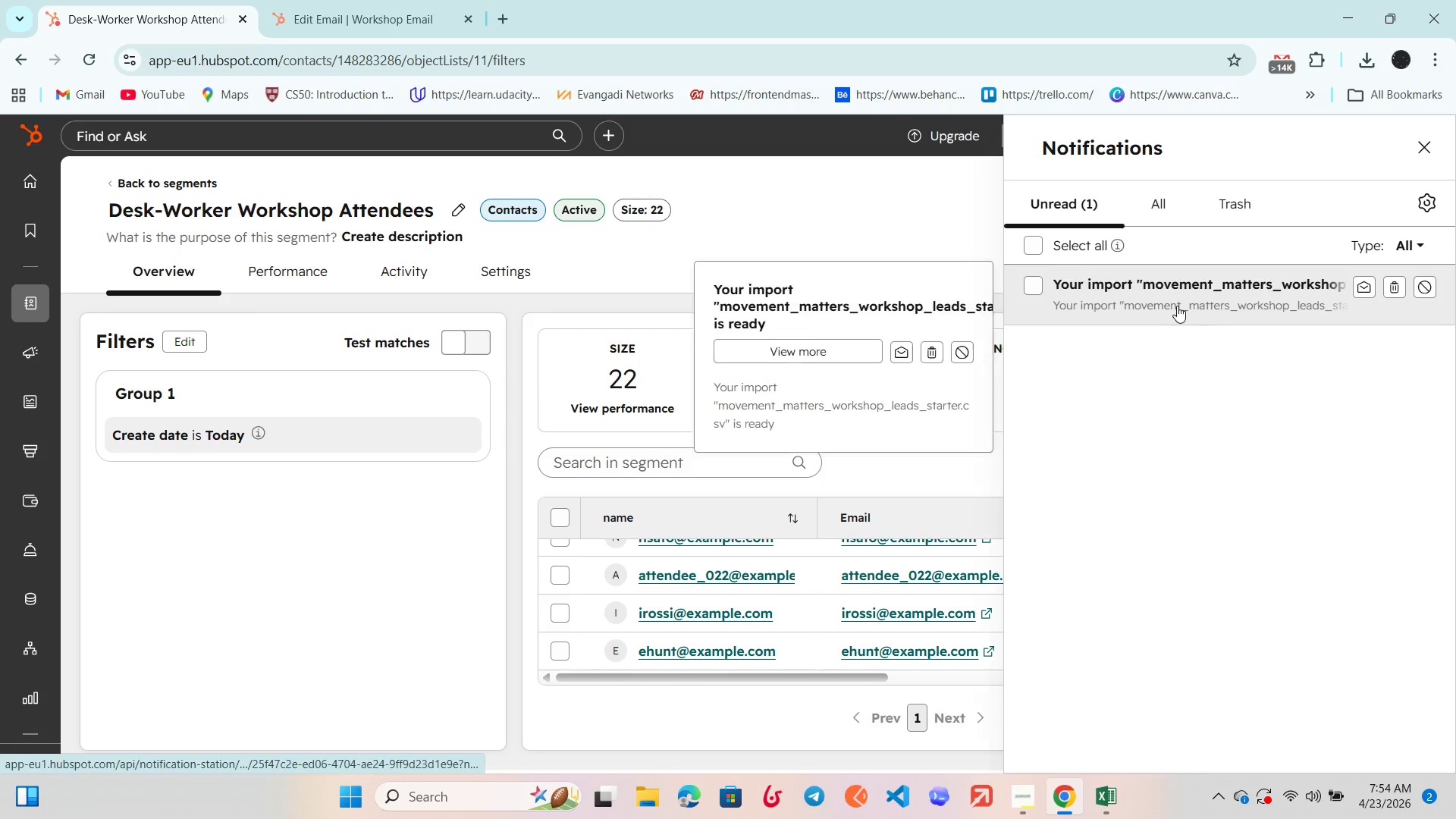 
left_click([1177, 306])
 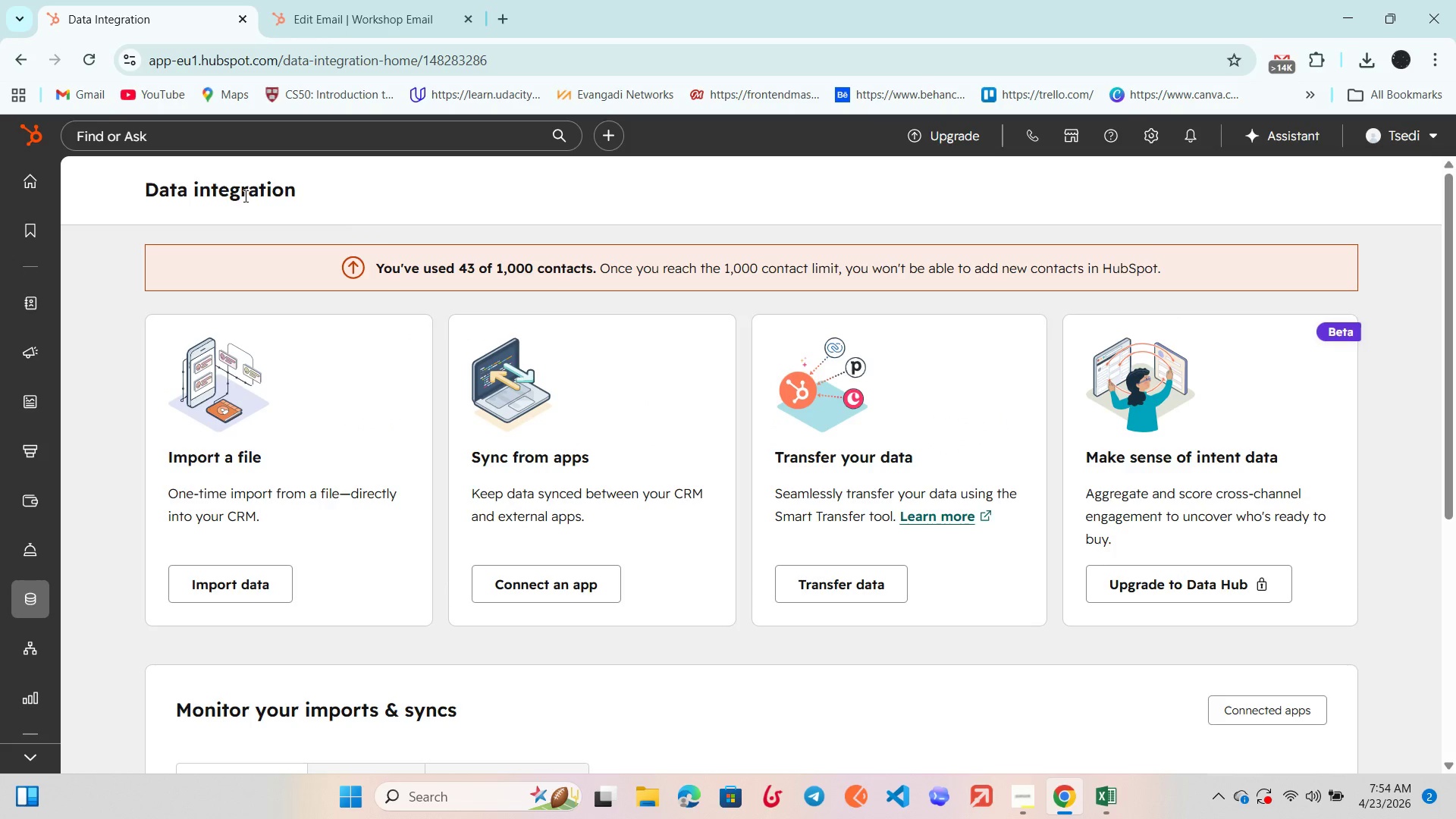 
left_click([32, 64])
 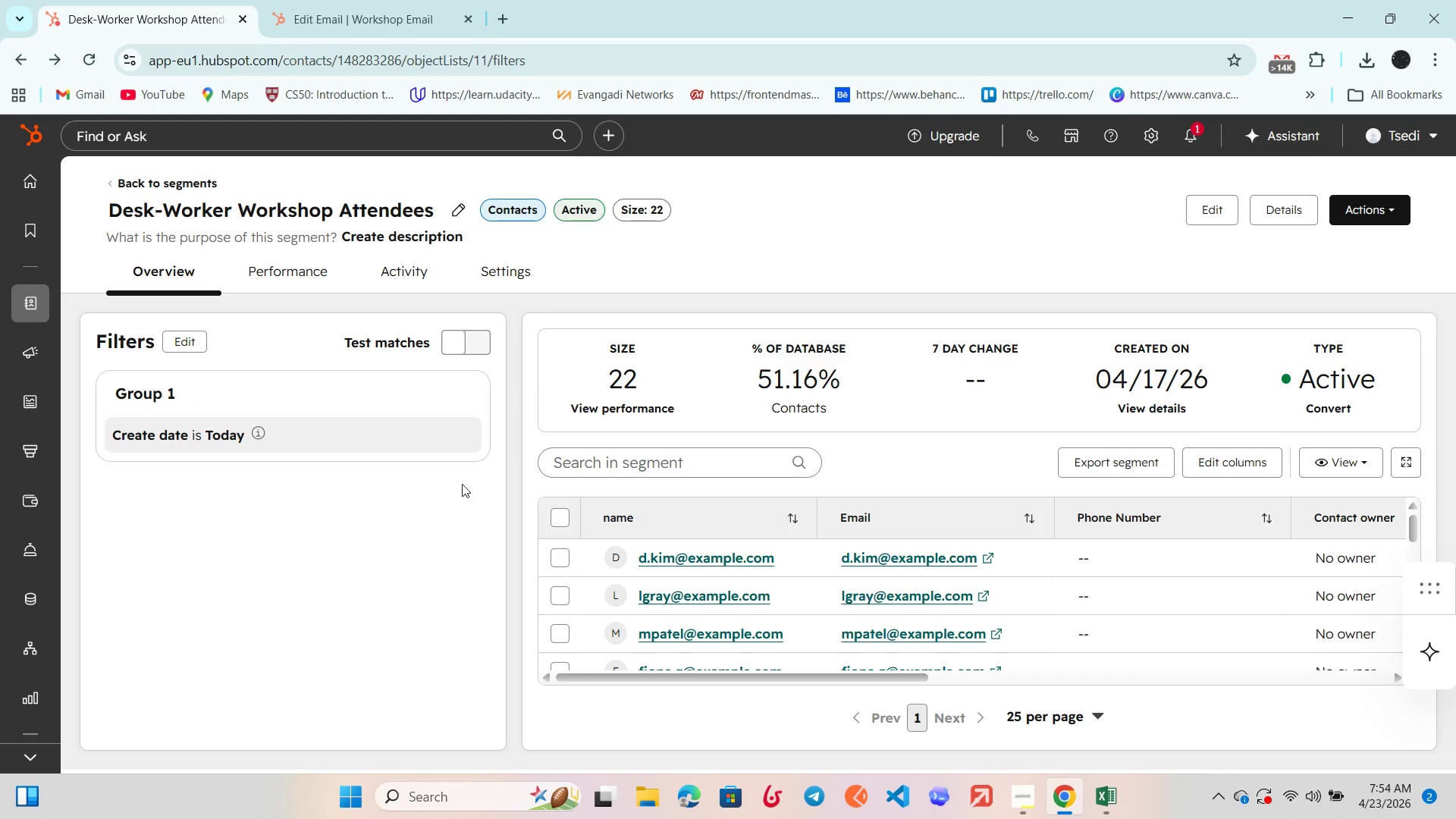 
wait(7.81)
 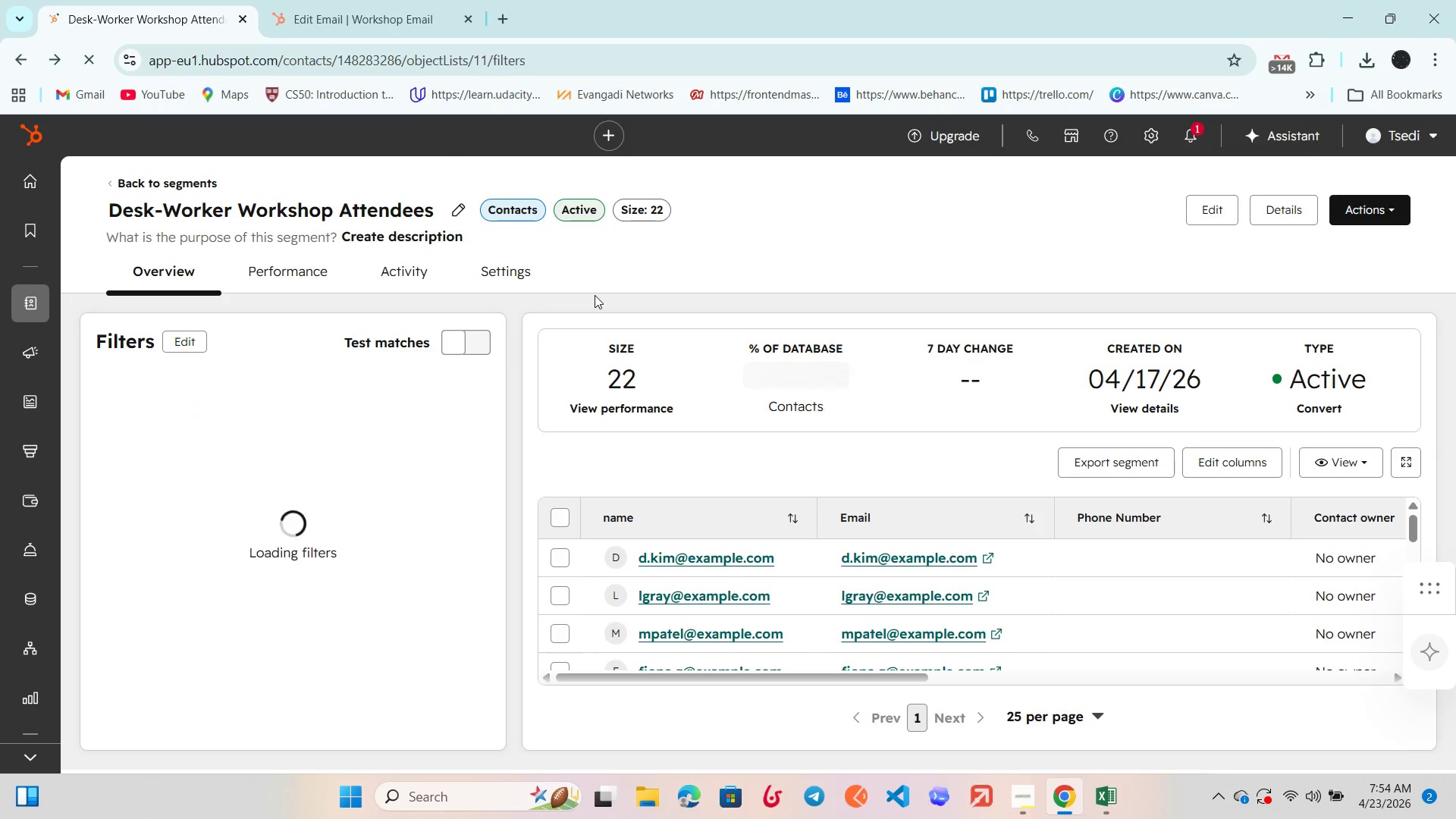 
left_click([450, 337])
 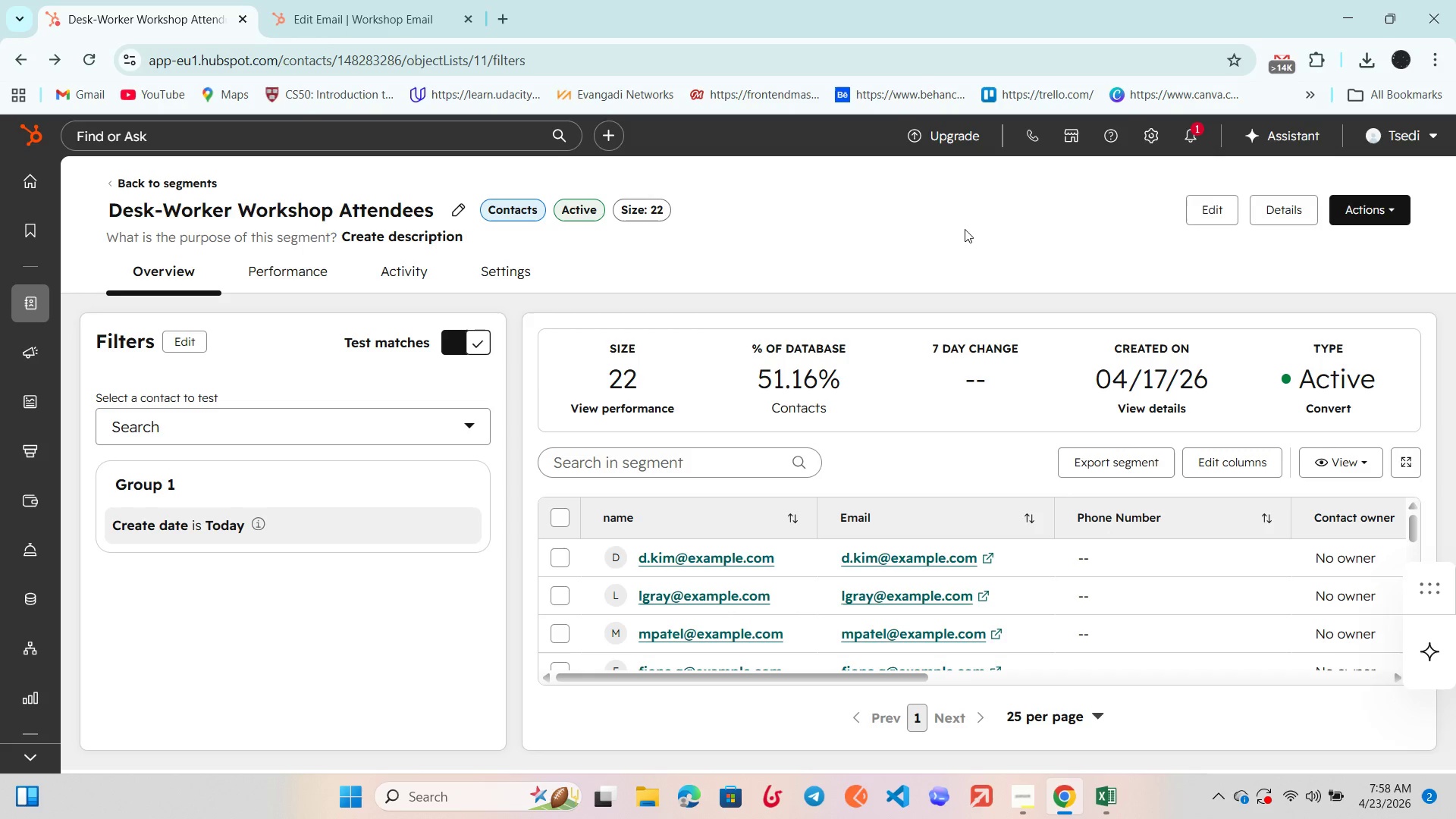 
wait(213.91)
 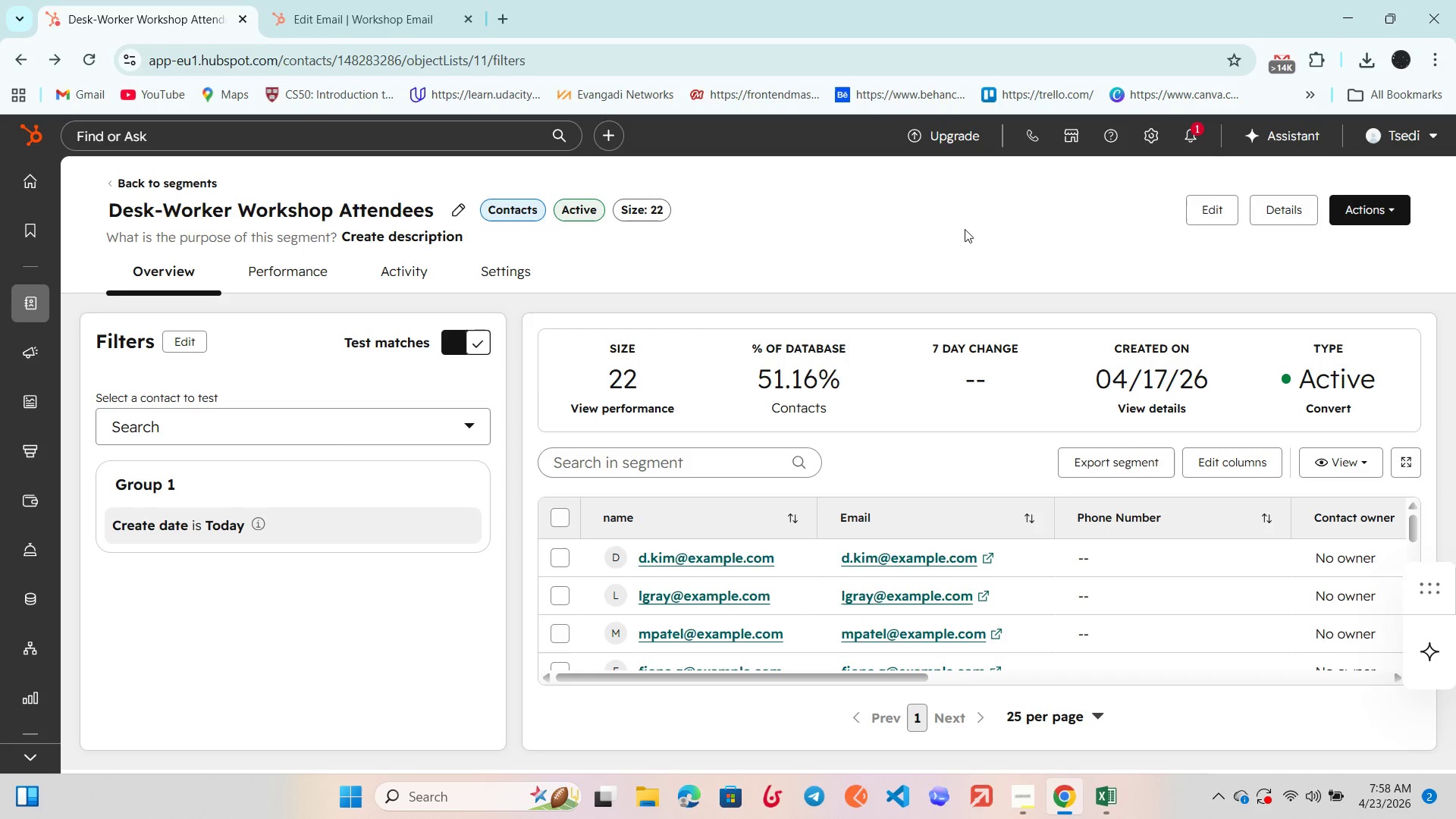 
scroll: coordinate [877, 542], scroll_direction: down, amount: 1.0